 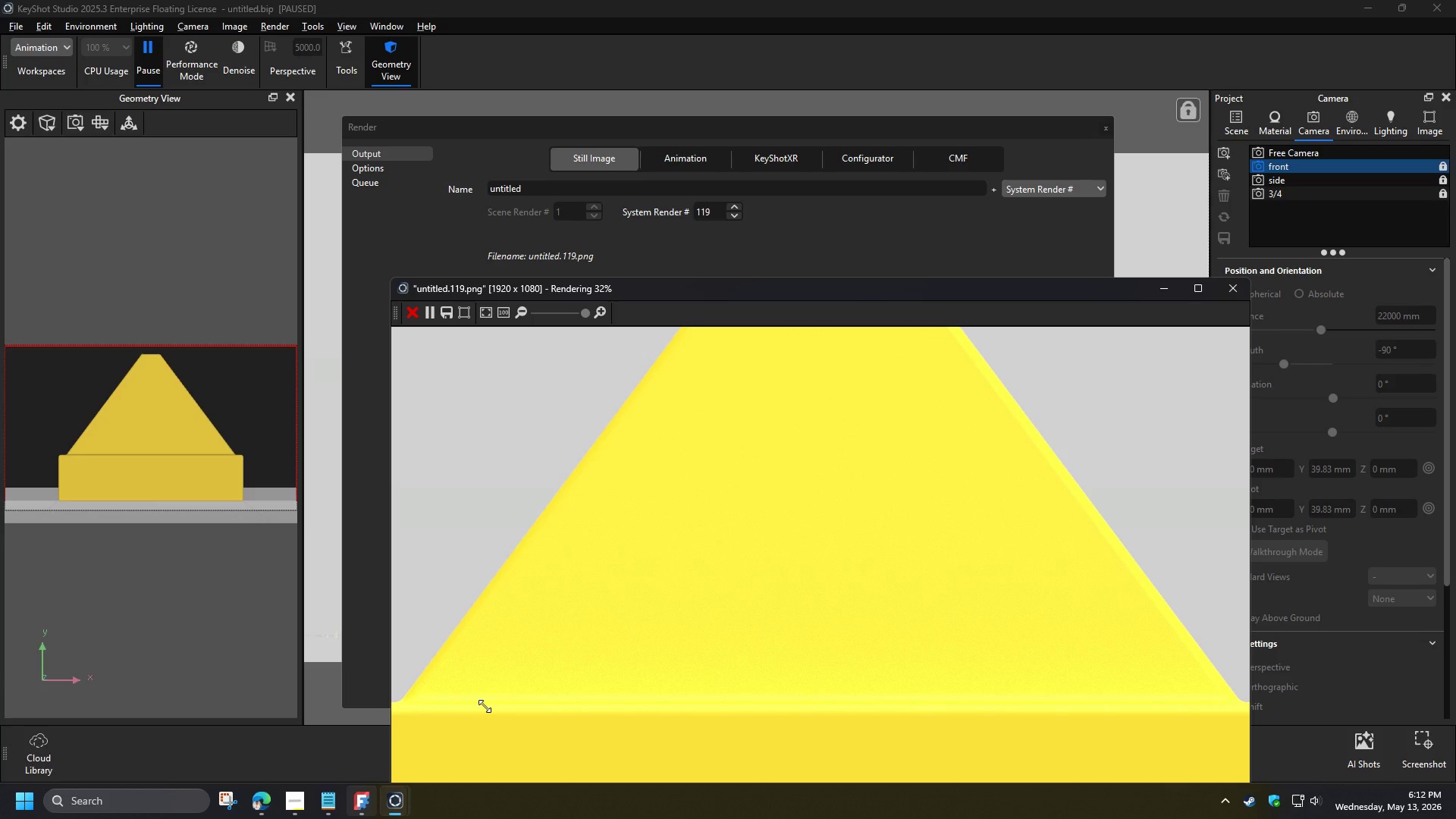 
left_click([372, 195])
 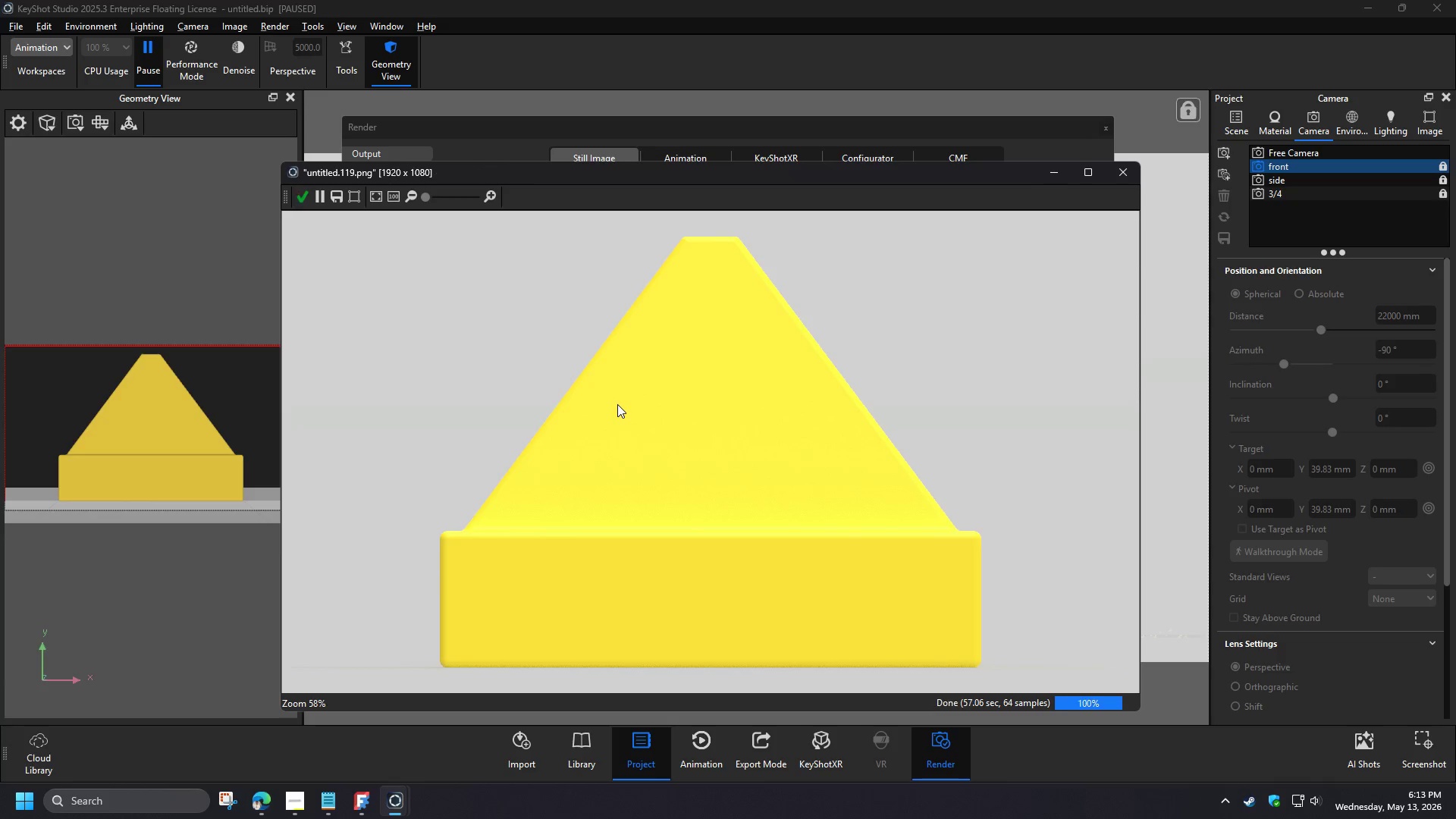 
wait(39.06)
 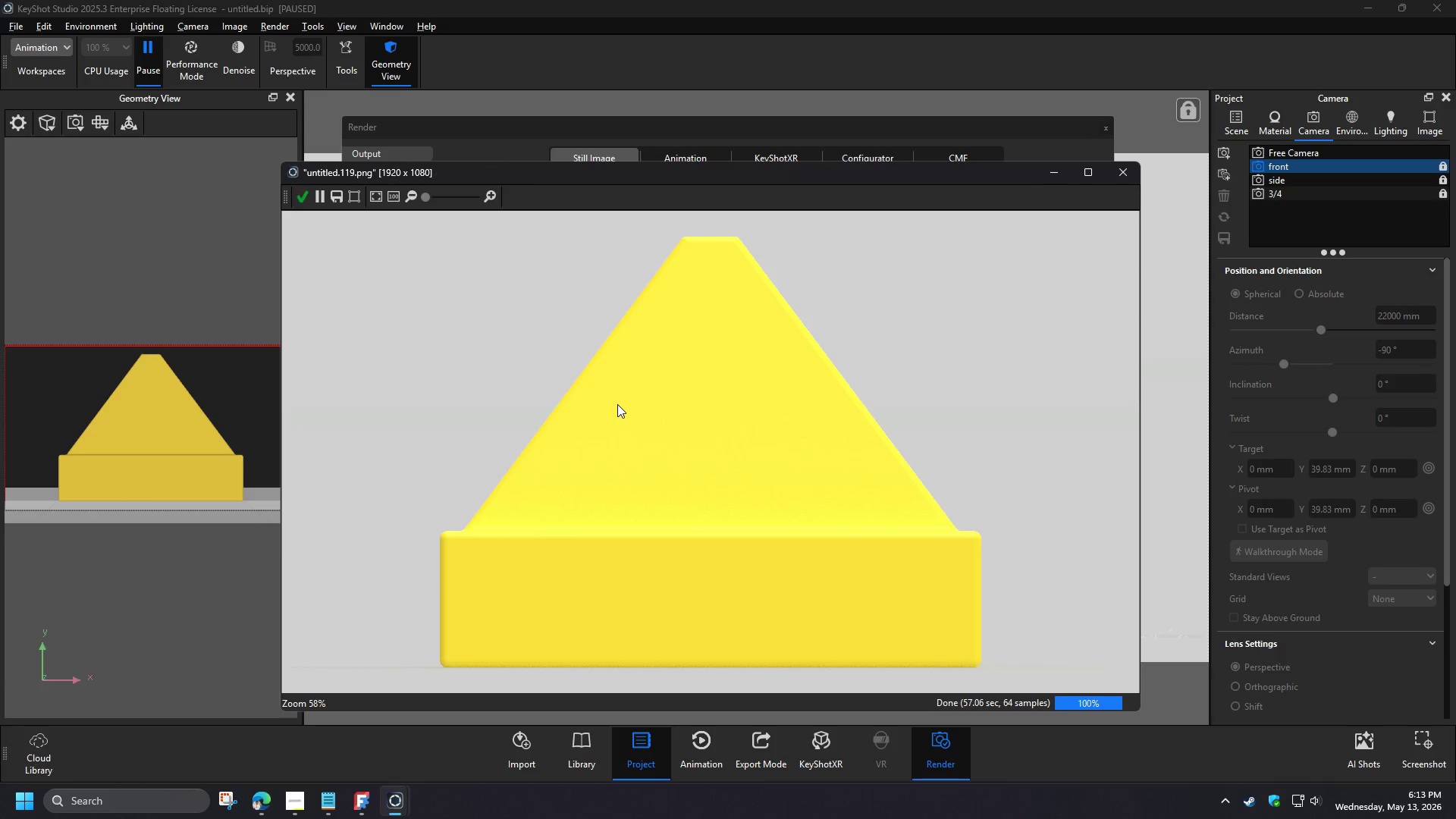 
double_click([304, 202])
 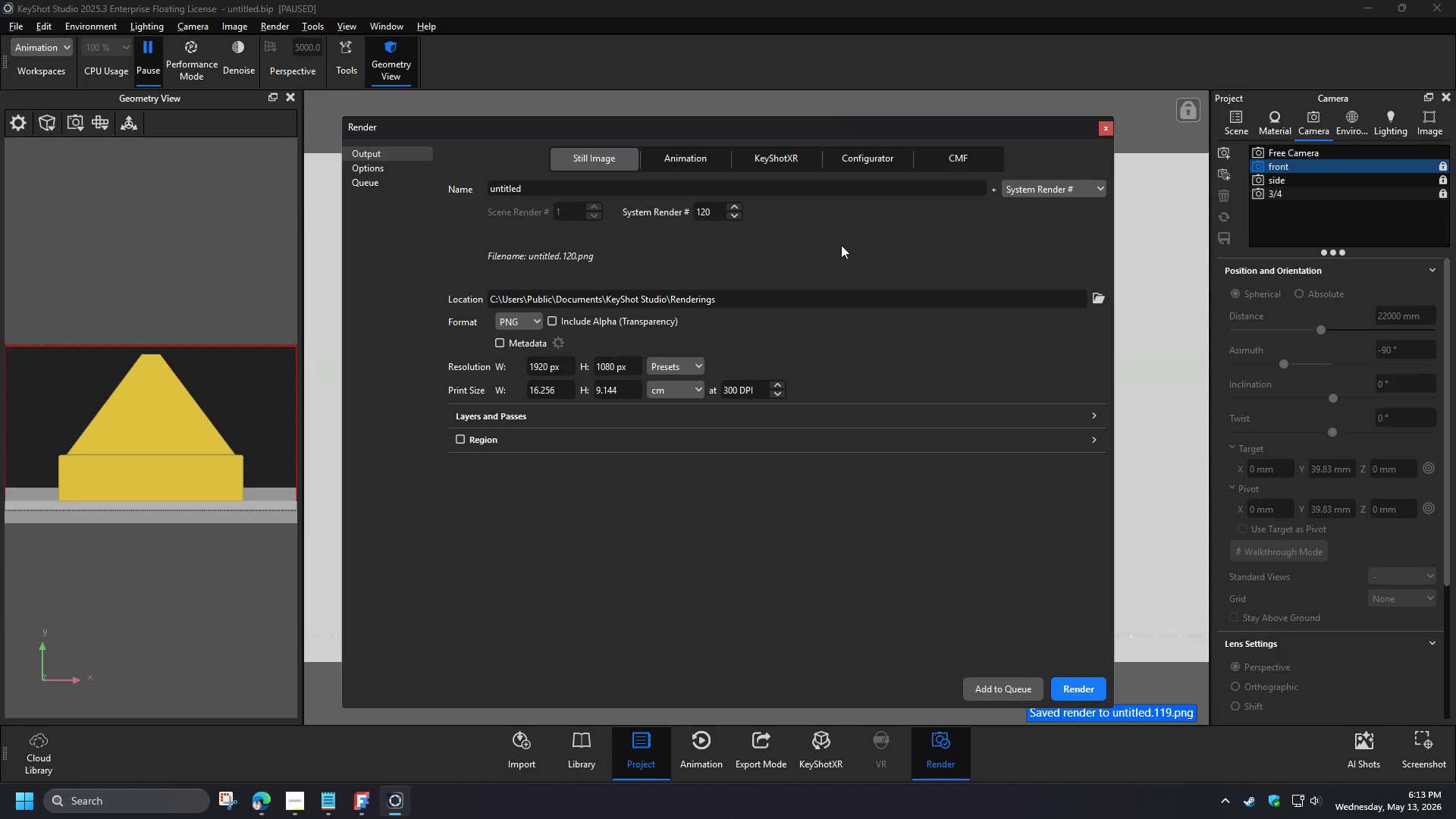 
left_click([1289, 176])
 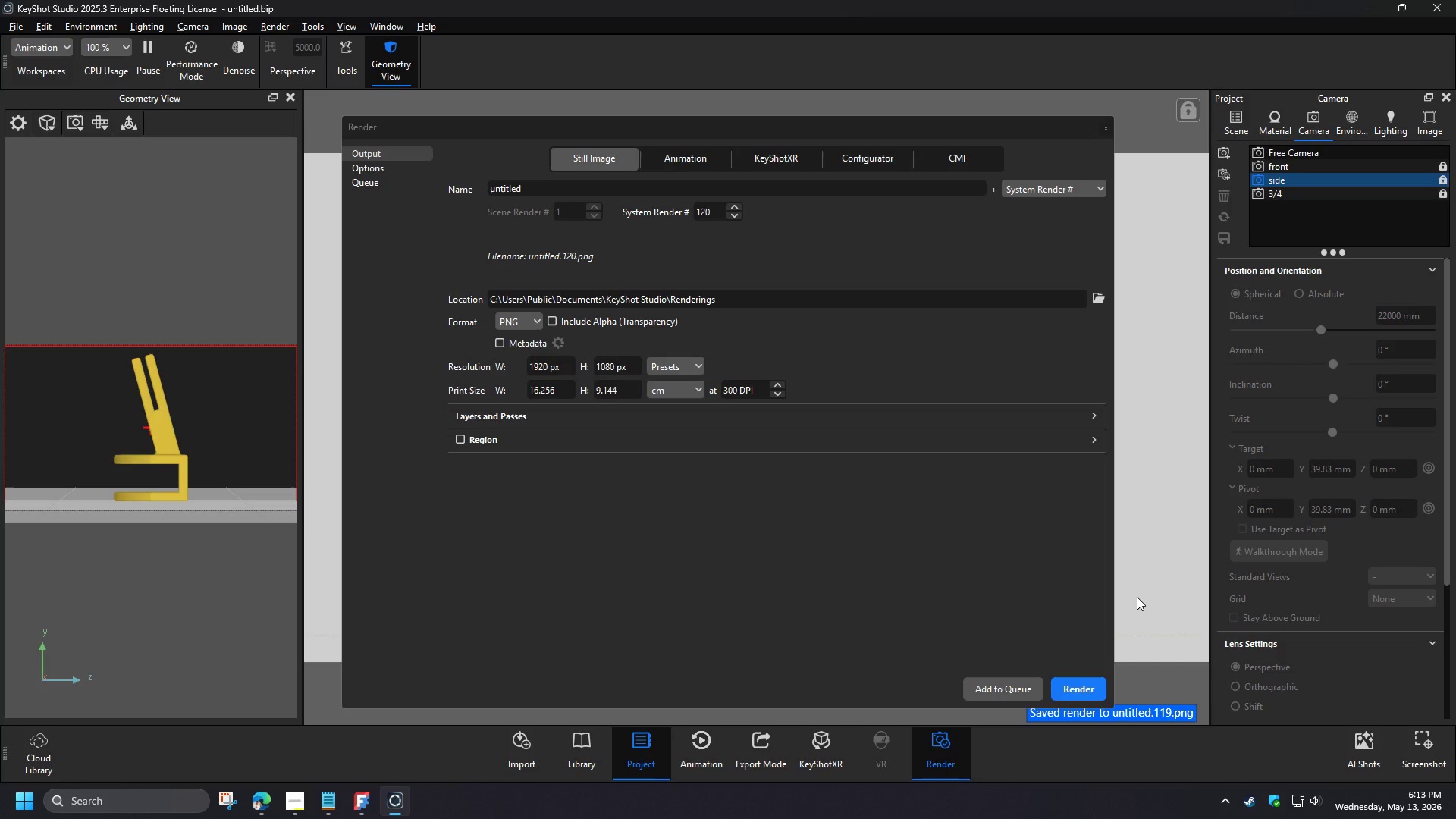 
left_click([1086, 692])
 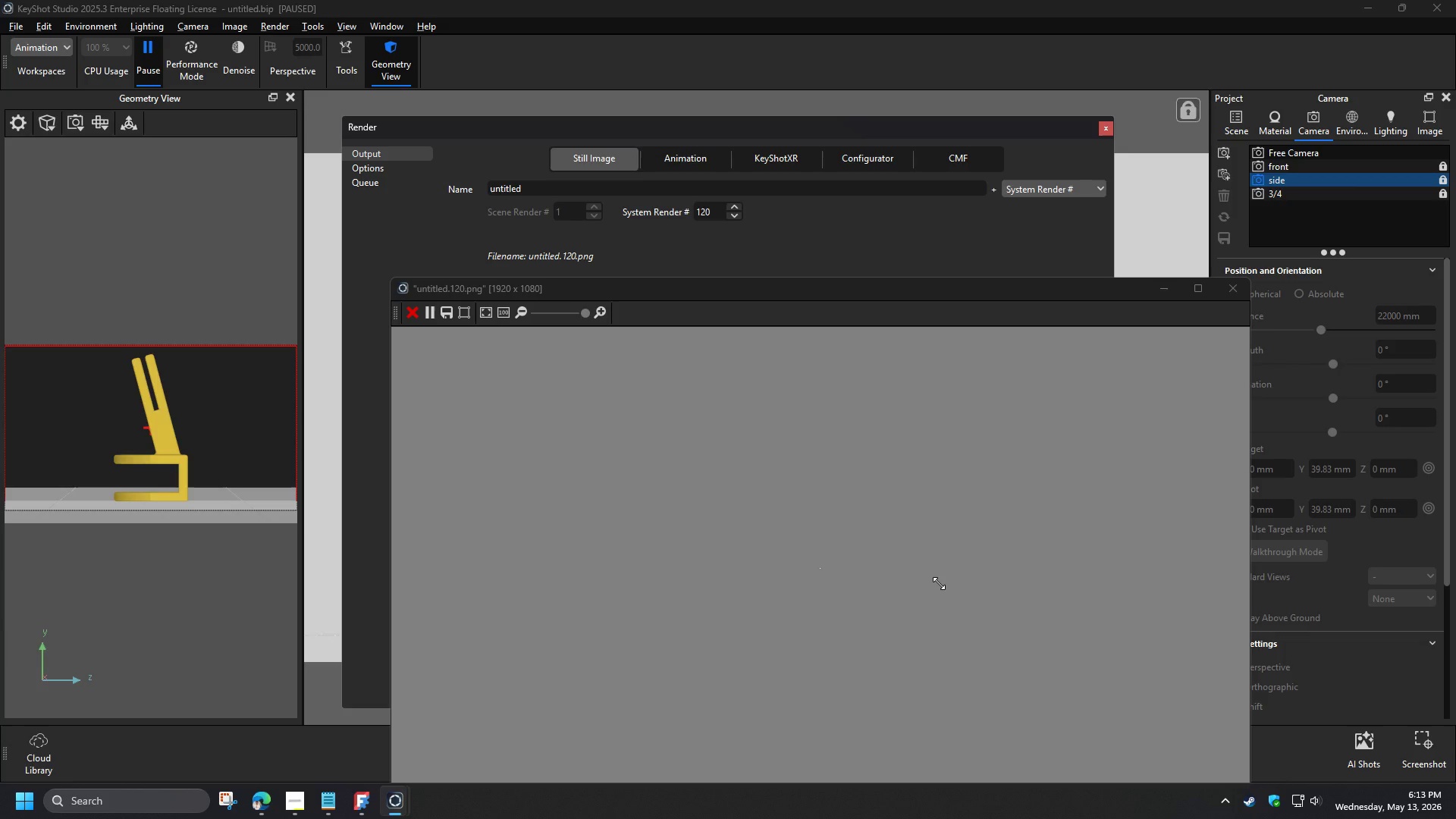 
left_click_drag(start_coordinate=[743, 292], to_coordinate=[628, 196])
 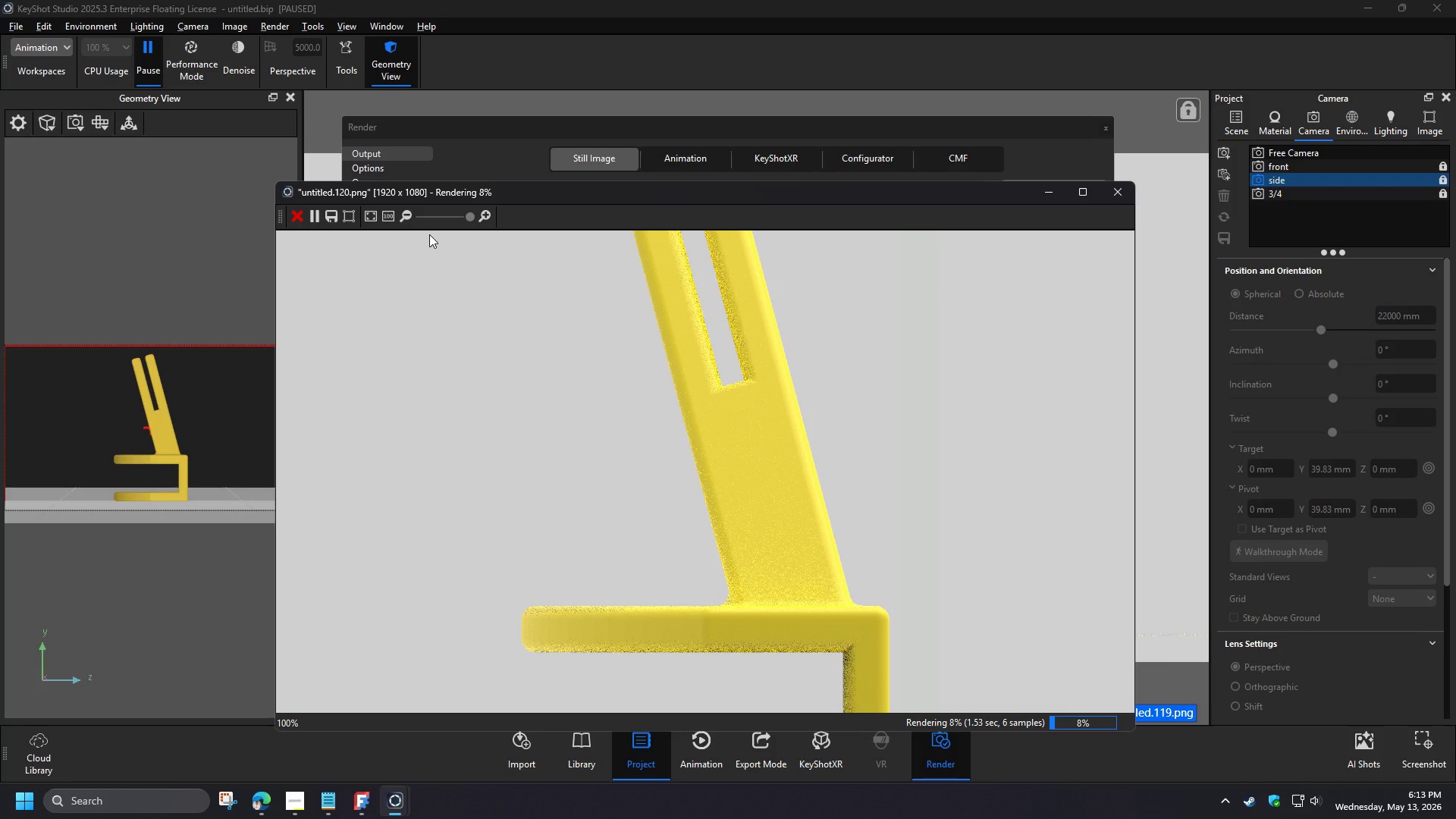 
left_click([373, 216])
 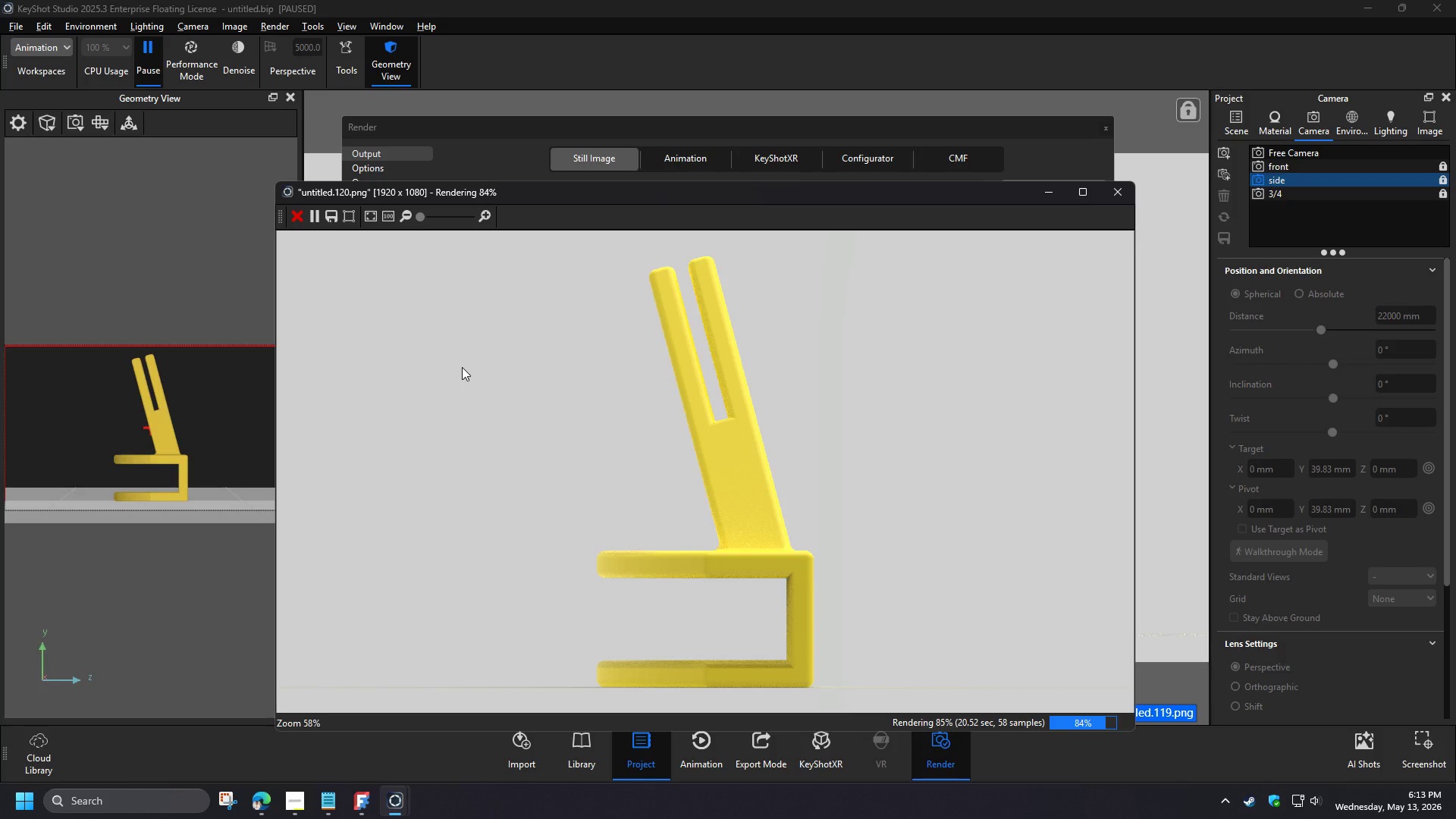 
wait(23.98)
 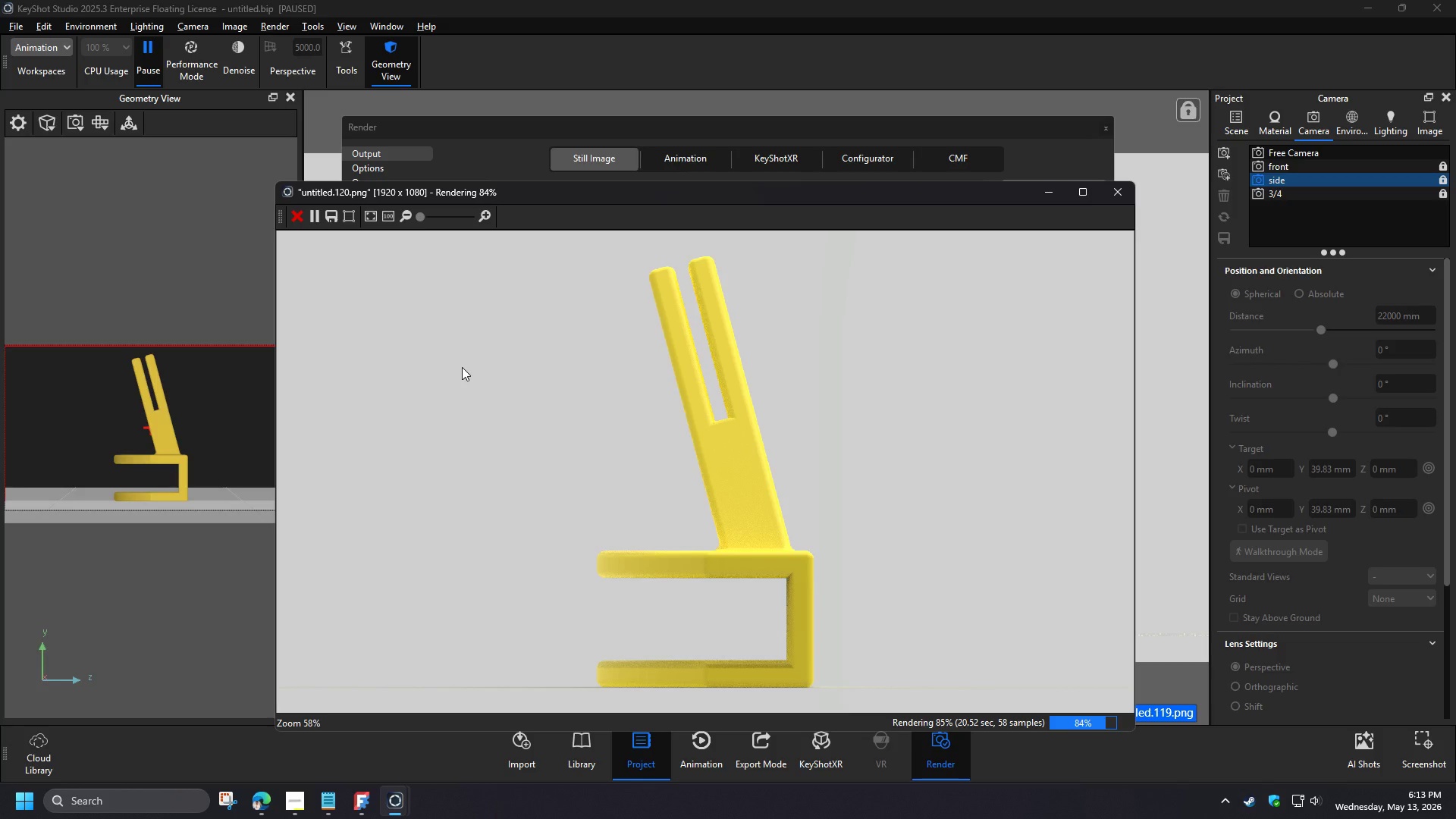 
left_click([300, 216])
 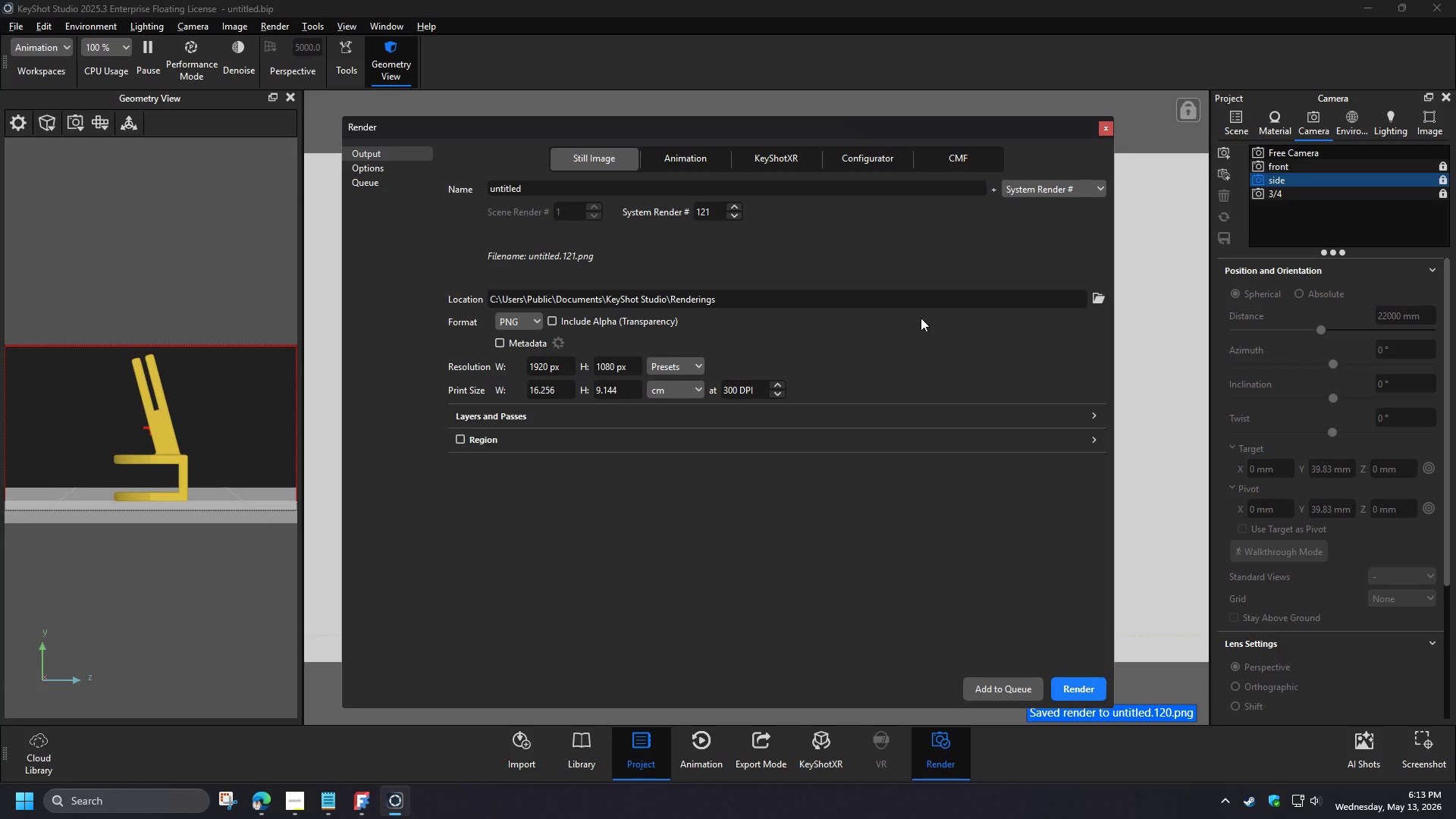 
left_click([1279, 196])
 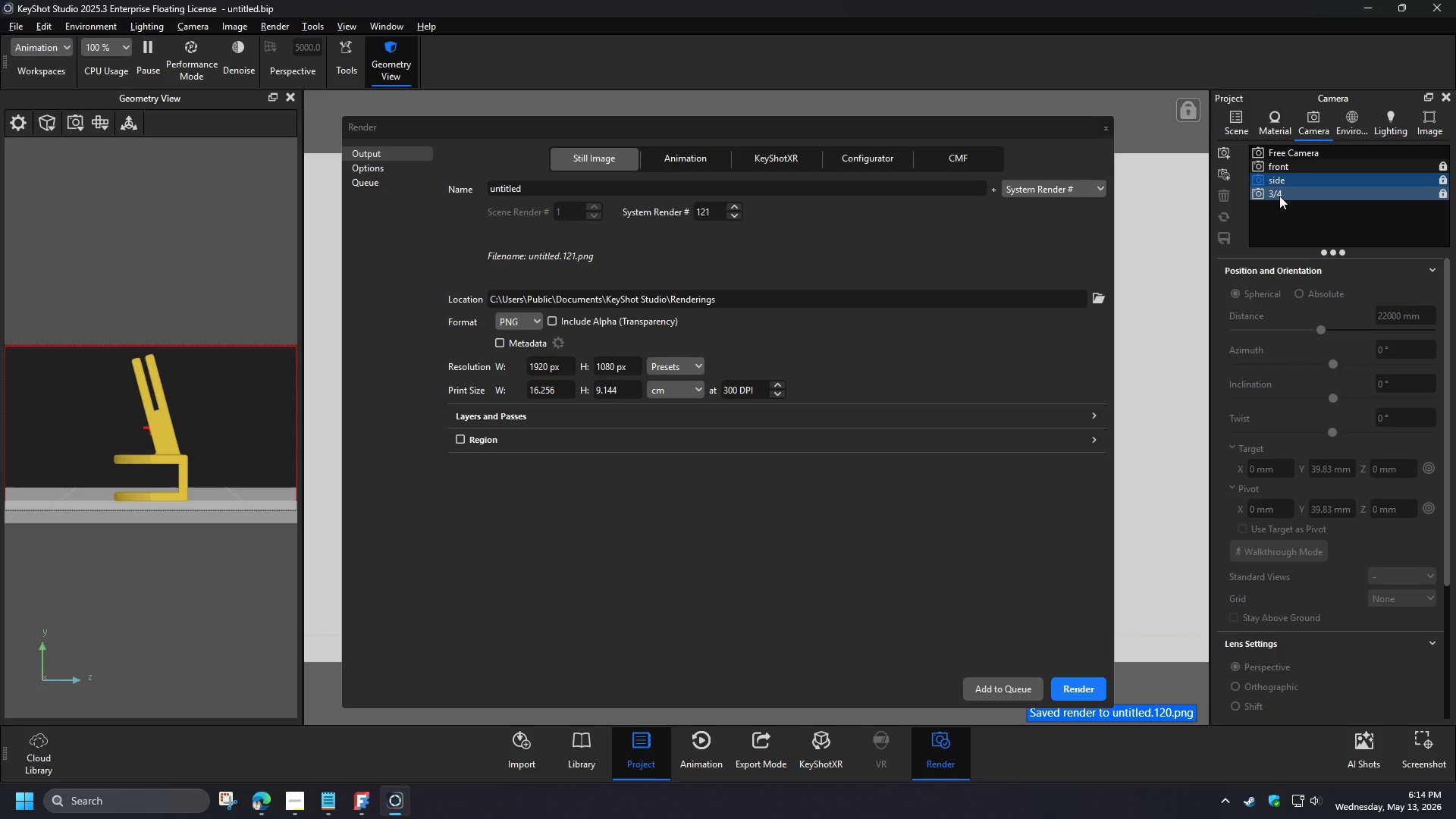 
left_click([1083, 690])